 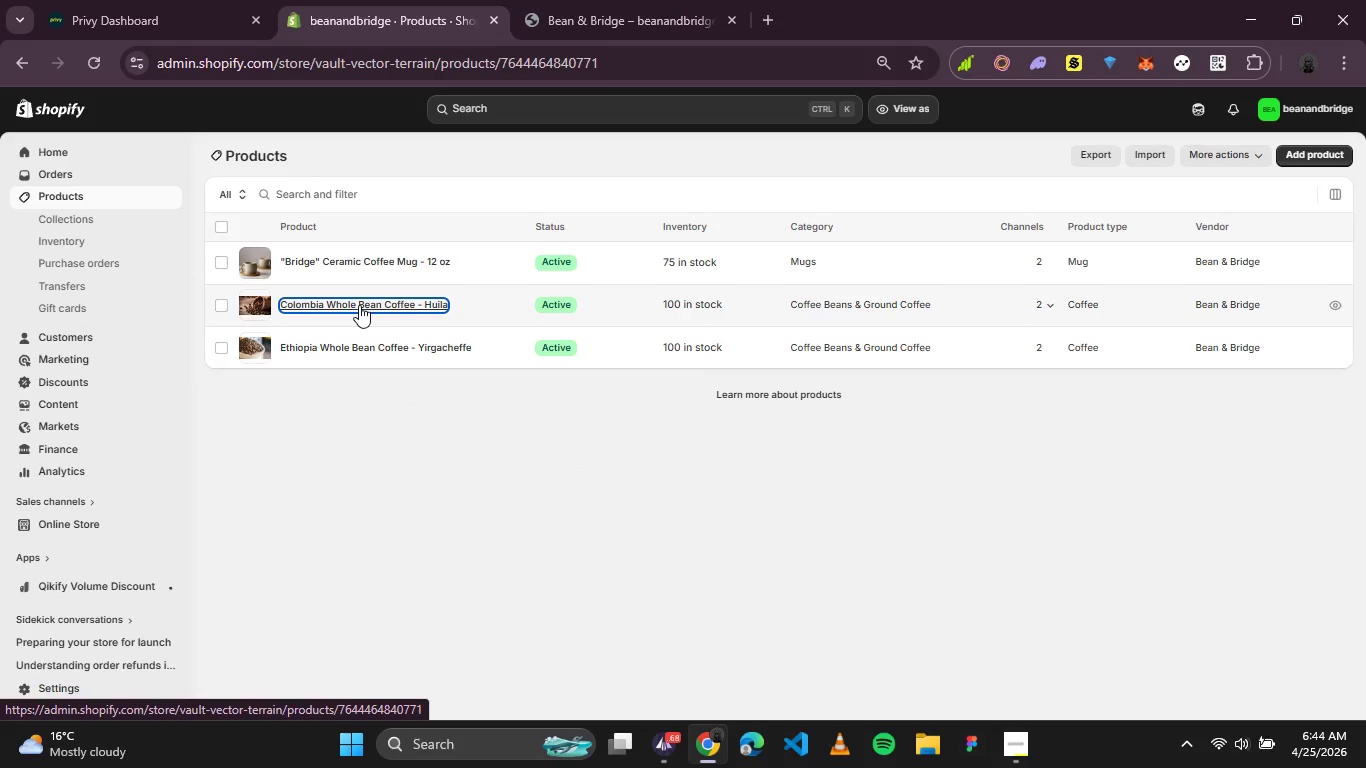 
scroll: coordinate [767, 384], scroll_direction: down, amount: 3.0
 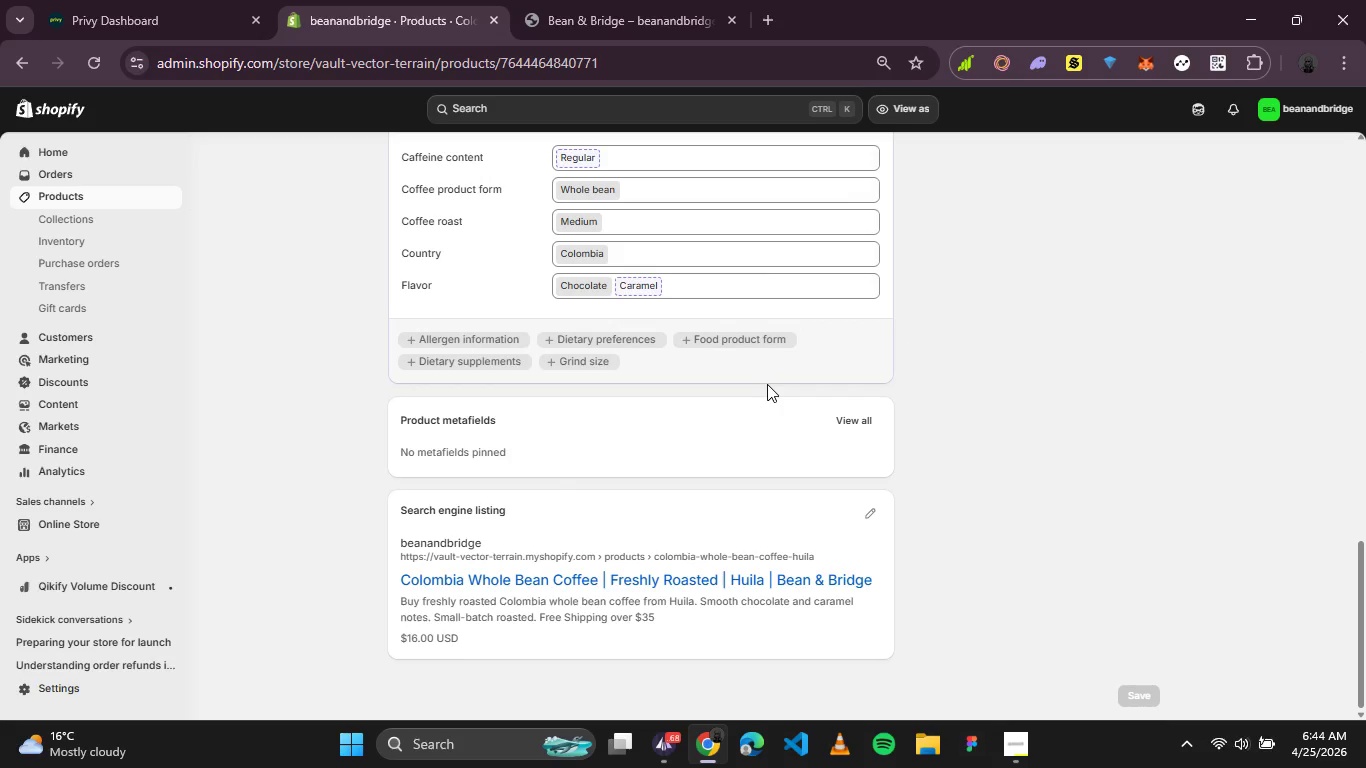 
scroll: coordinate [767, 384], scroll_direction: none, amount: 0.0
 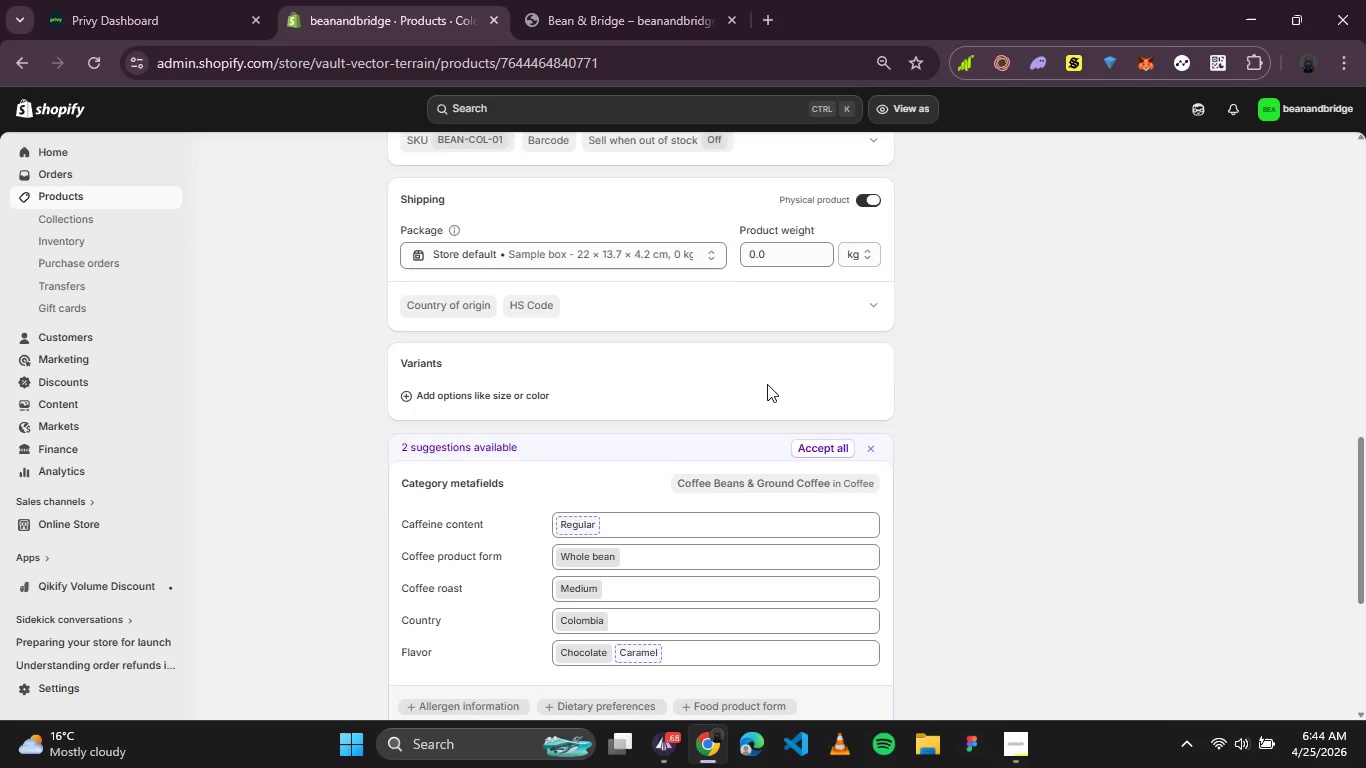 
scroll: coordinate [767, 384], scroll_direction: up, amount: 1.0
 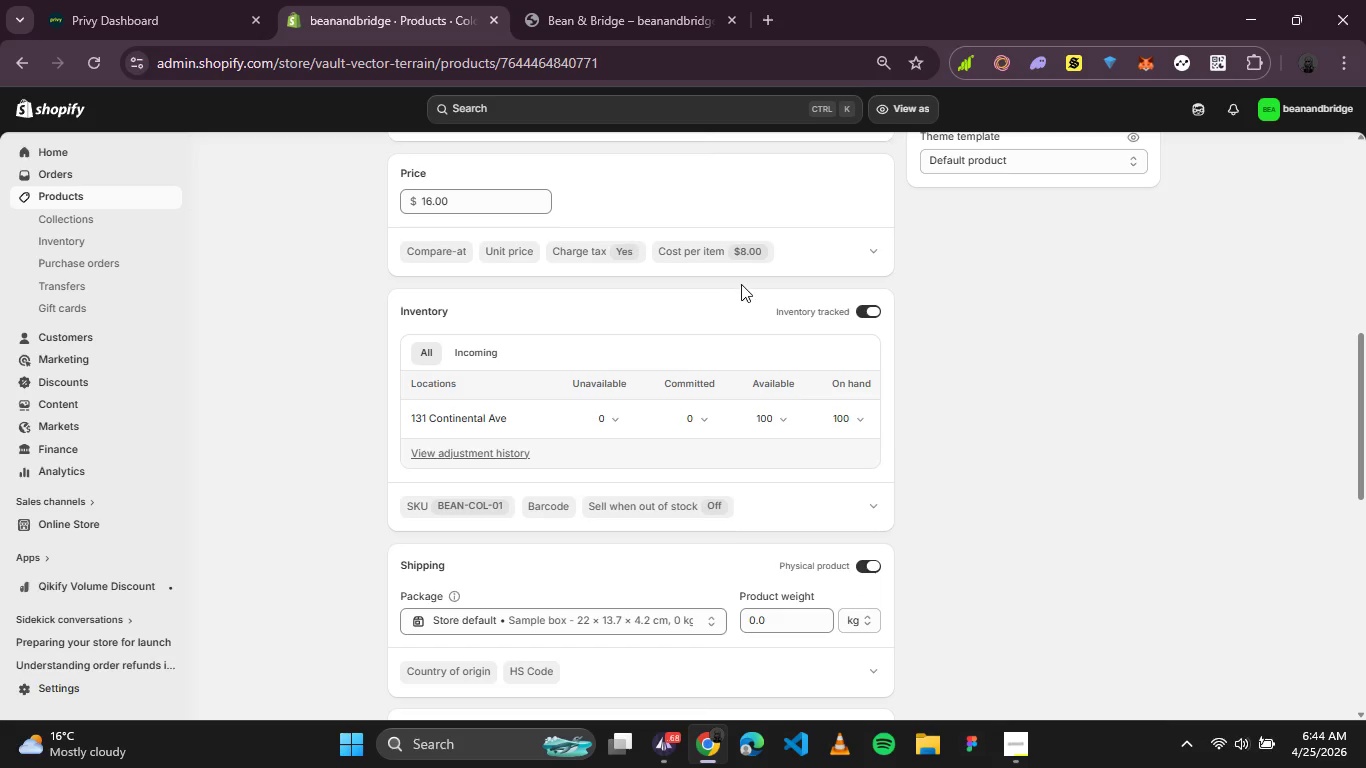 
left_click([748, 256])
 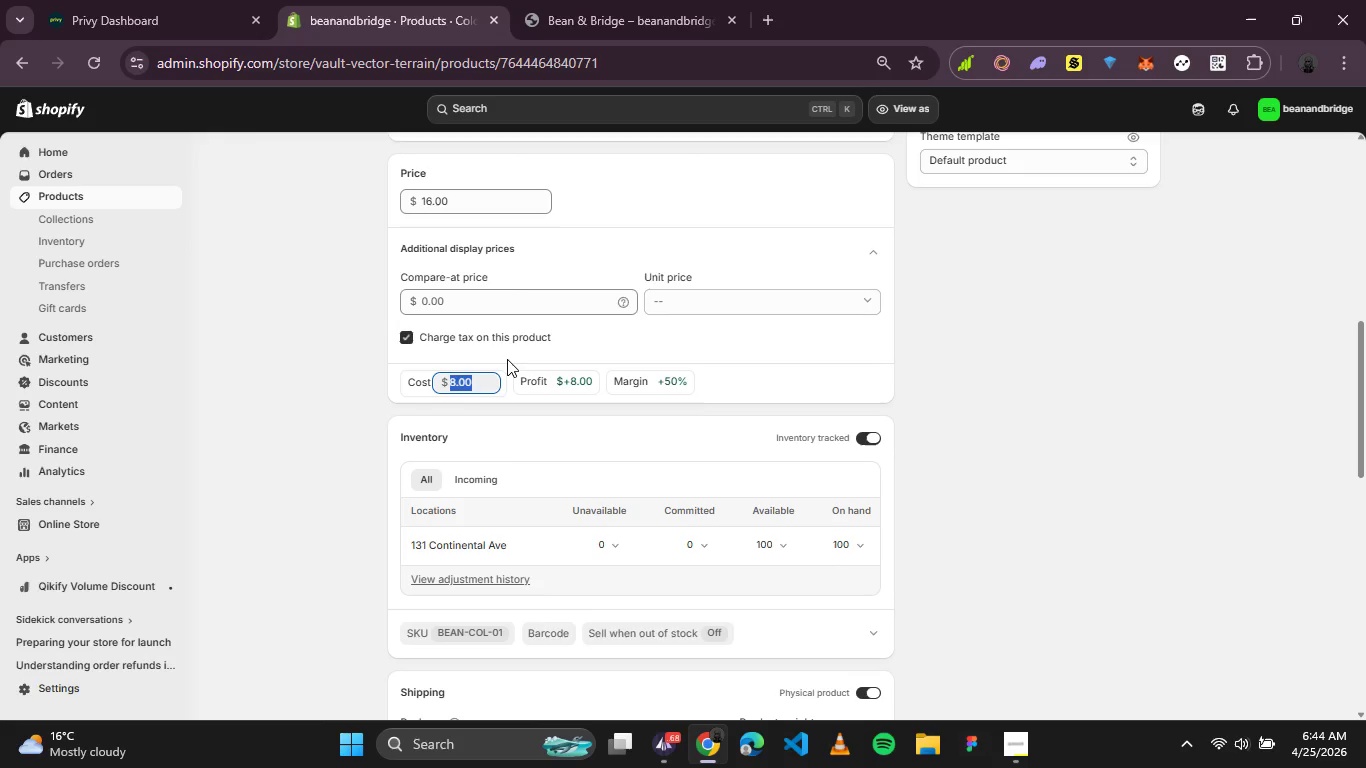 
key(Backspace)
 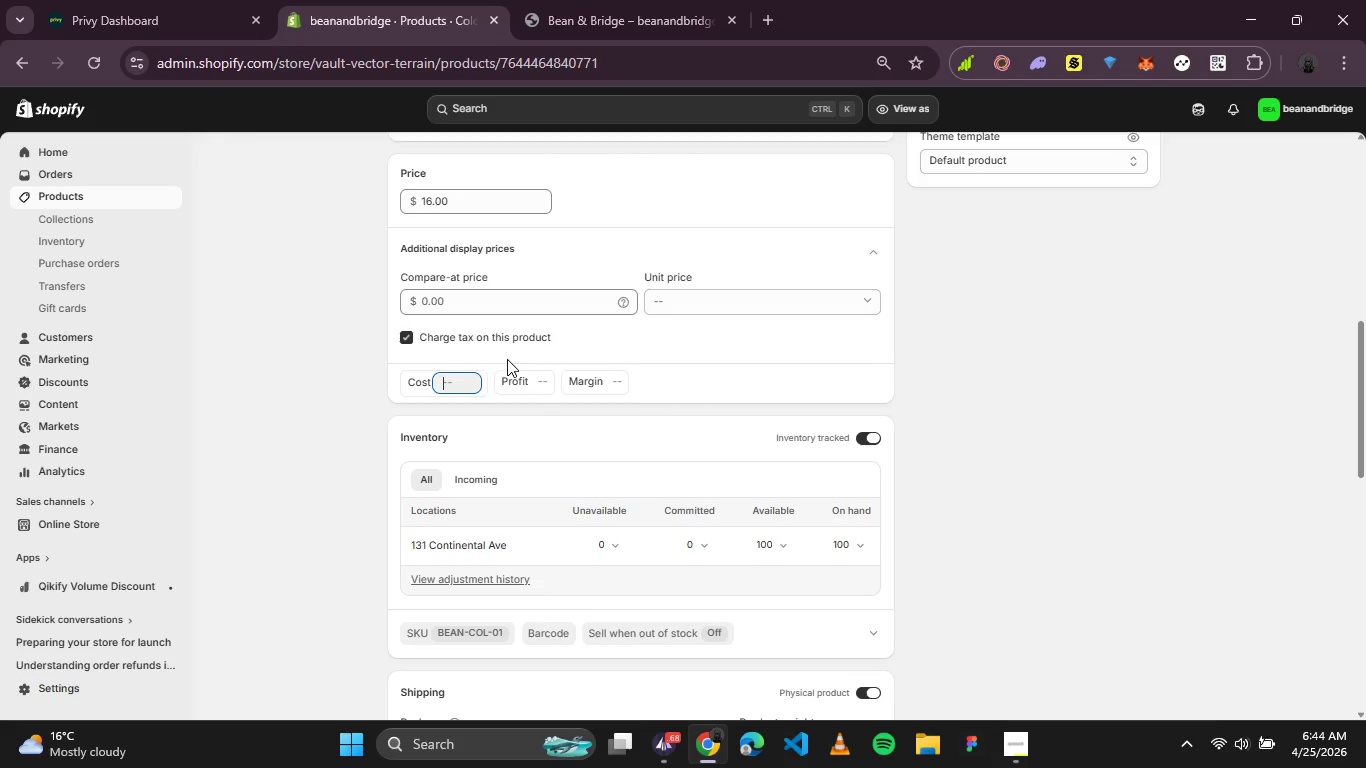 
key(Backspace)
 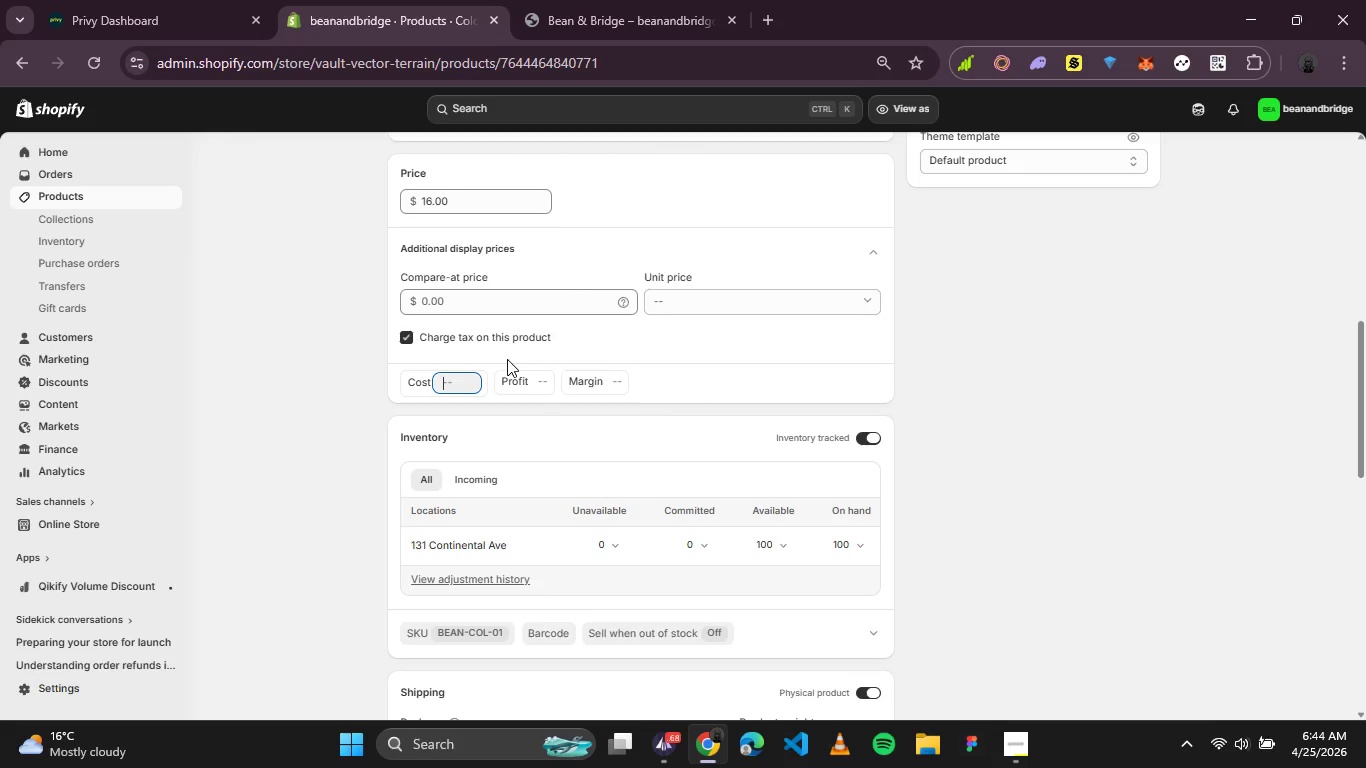 
key(Backspace)
 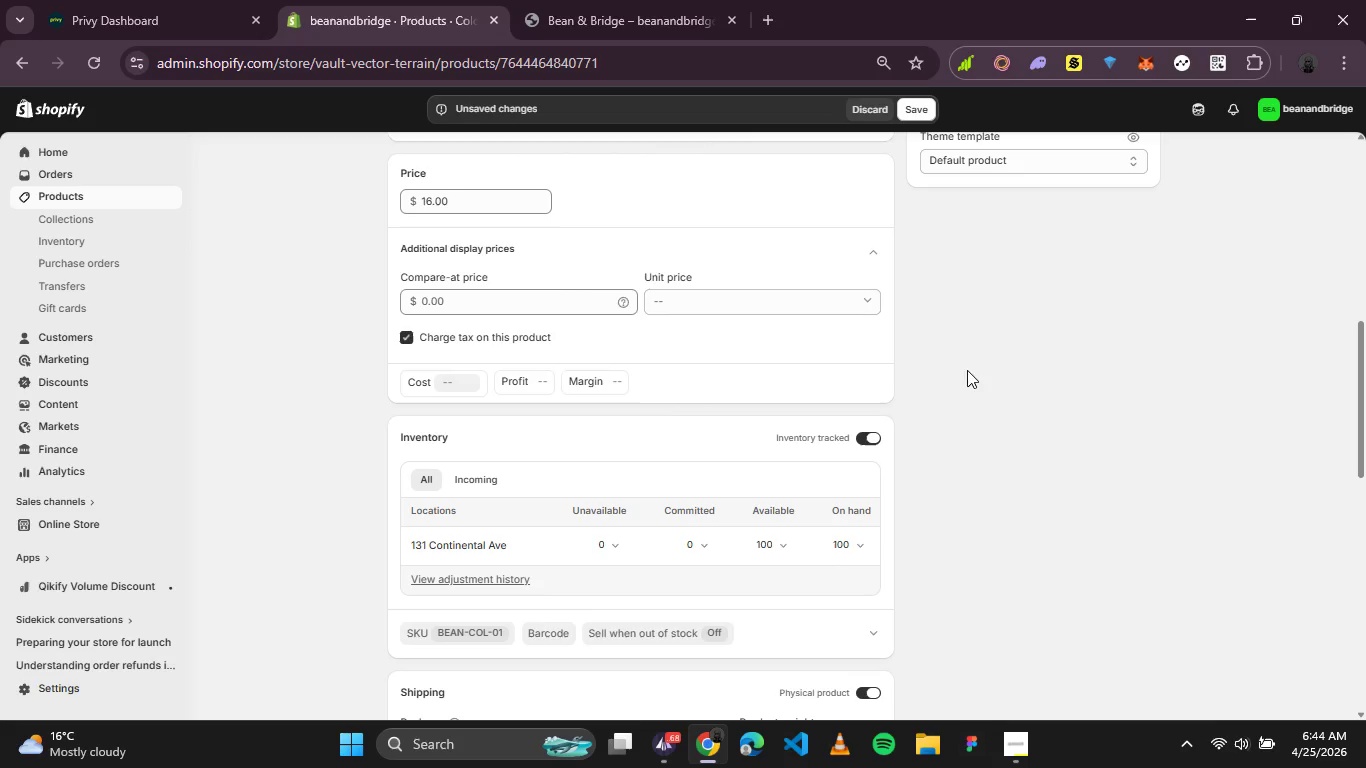 
scroll: coordinate [786, 212], scroll_direction: up, amount: 8.0
 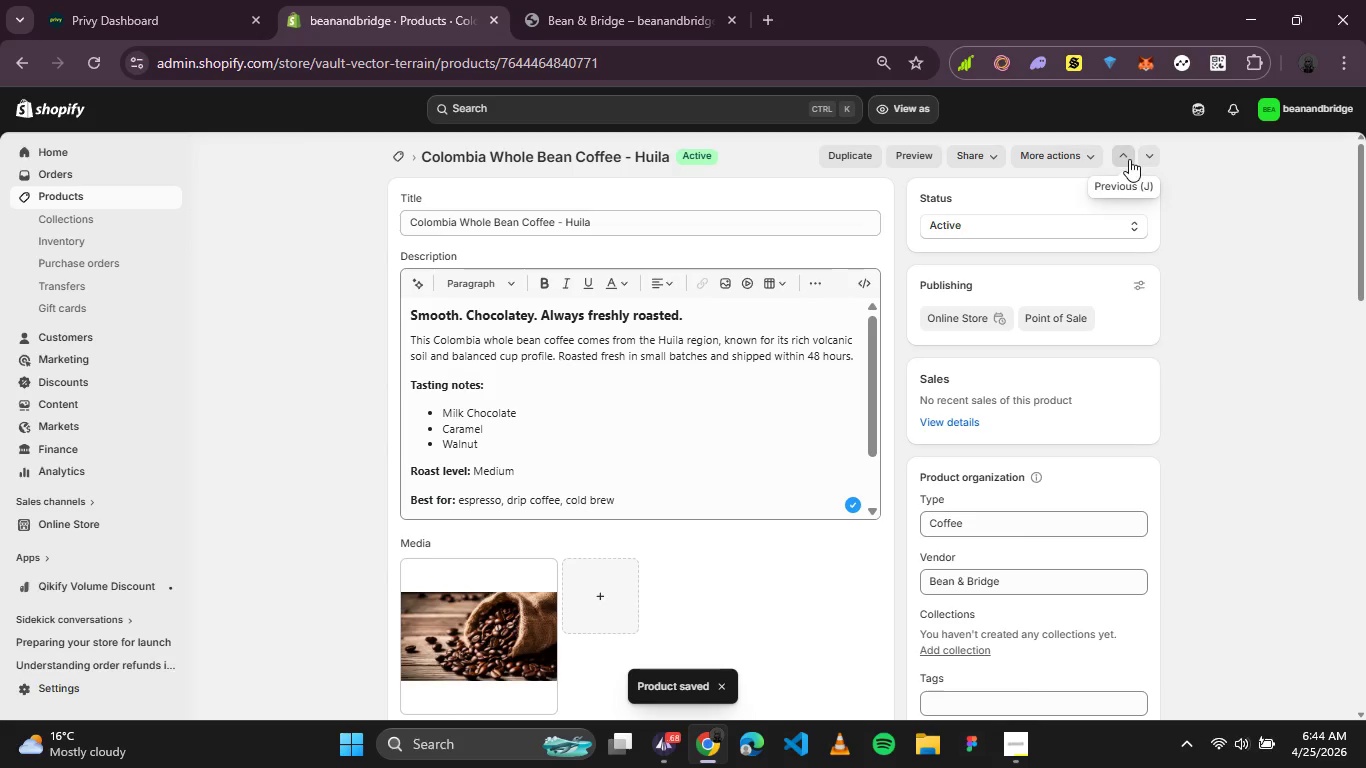 
left_click([1144, 161])
 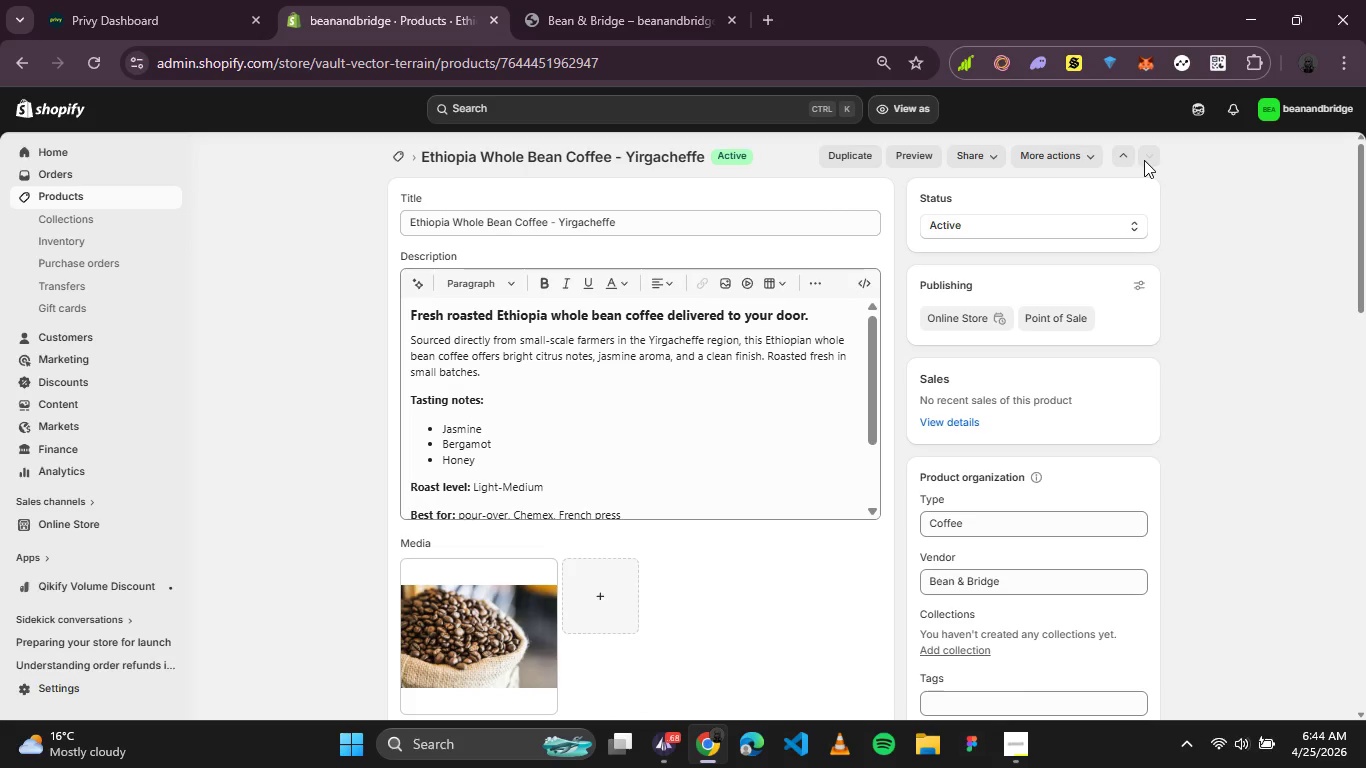 
wait(6.2)
 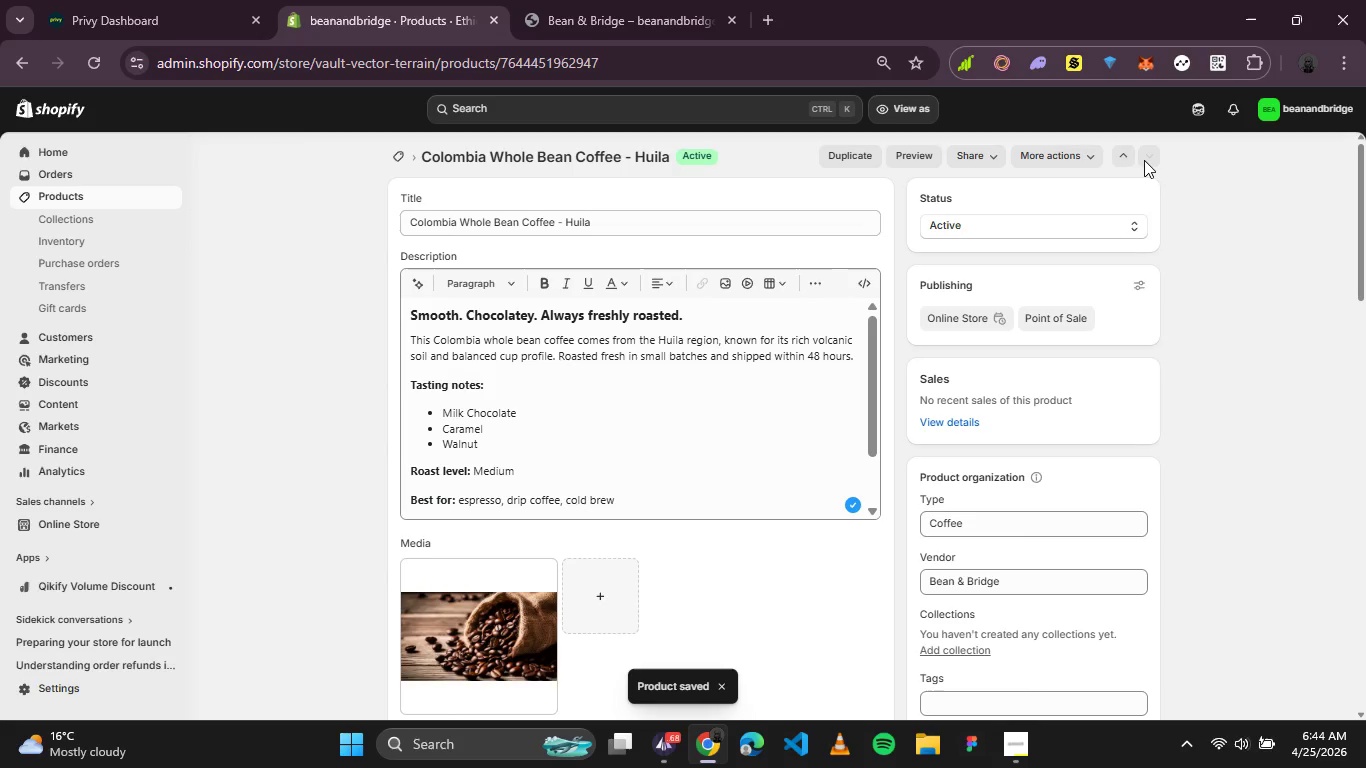 
scroll: coordinate [617, 327], scroll_direction: down, amount: 2.0
 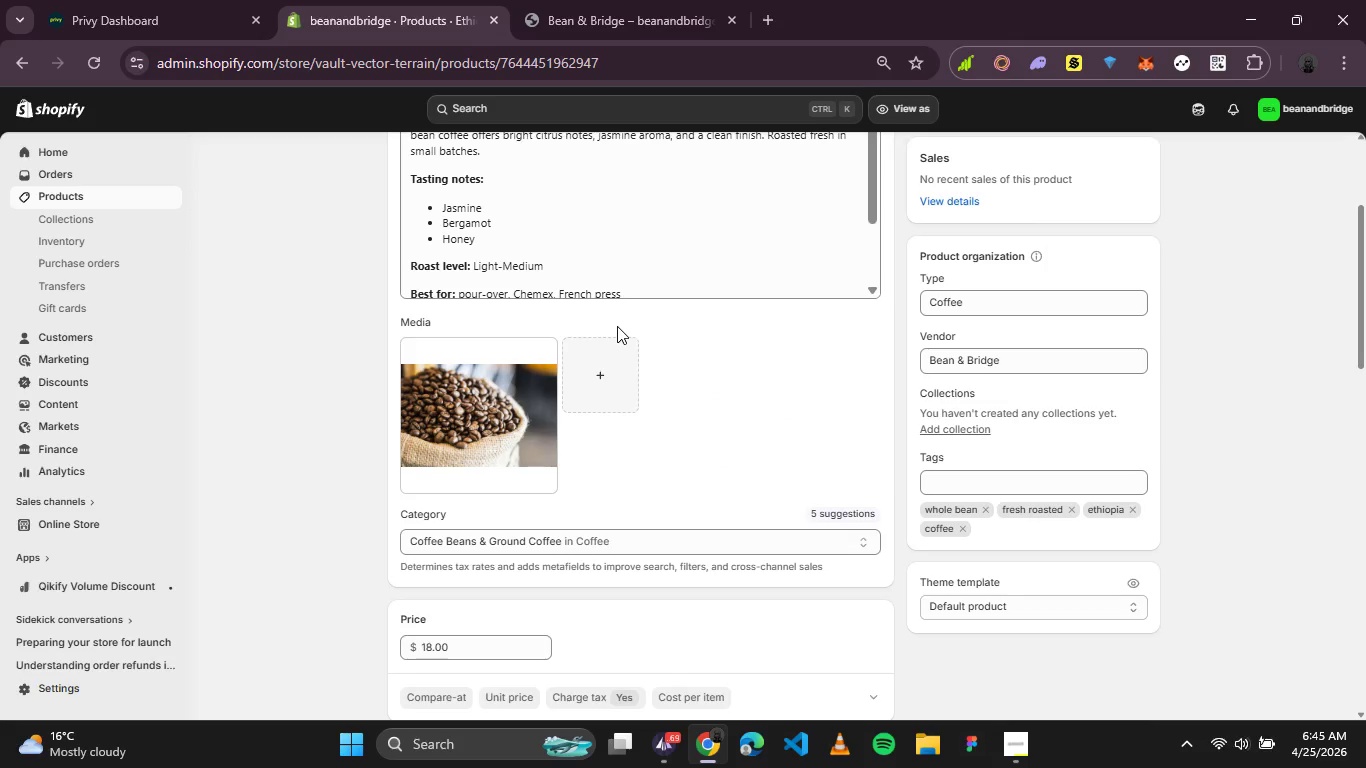 
scroll: coordinate [617, 326], scroll_direction: none, amount: 0.0
 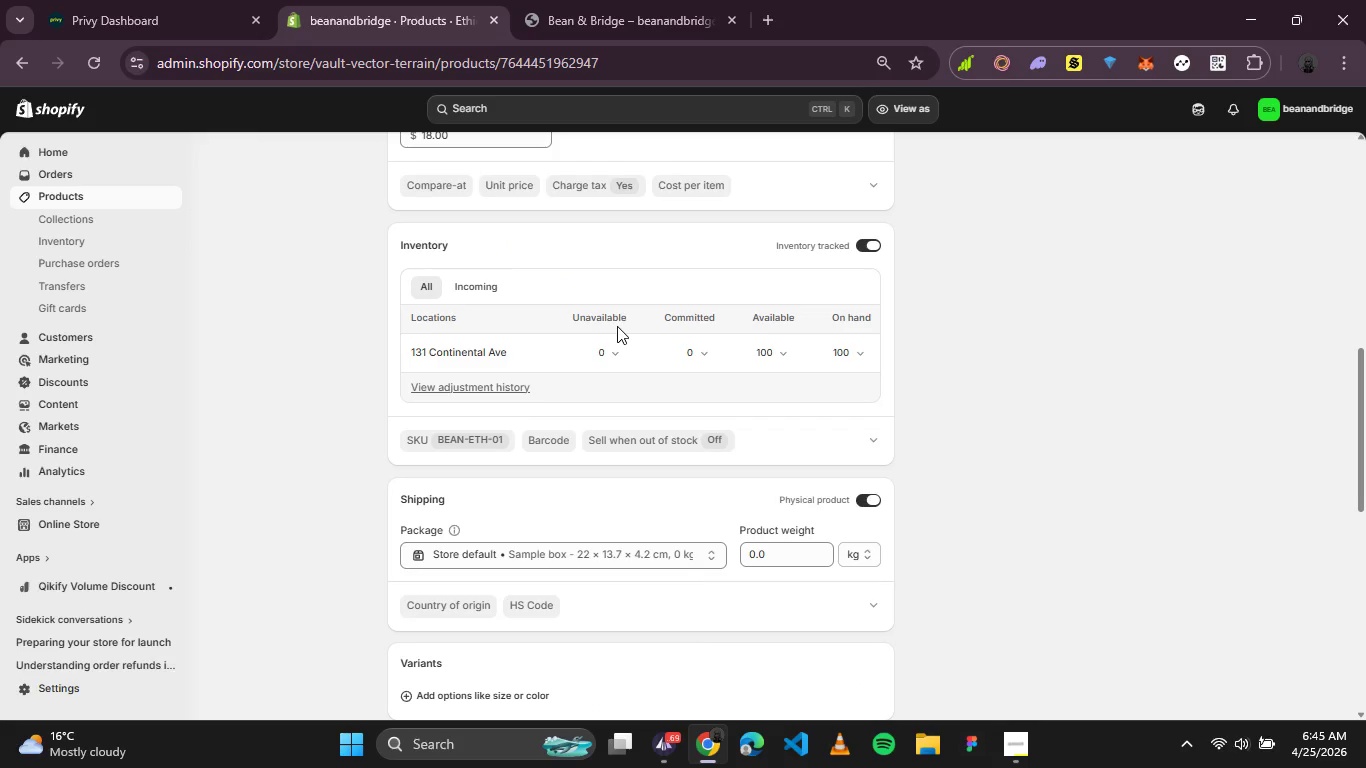 
scroll: coordinate [890, 186], scroll_direction: up, amount: 5.0
 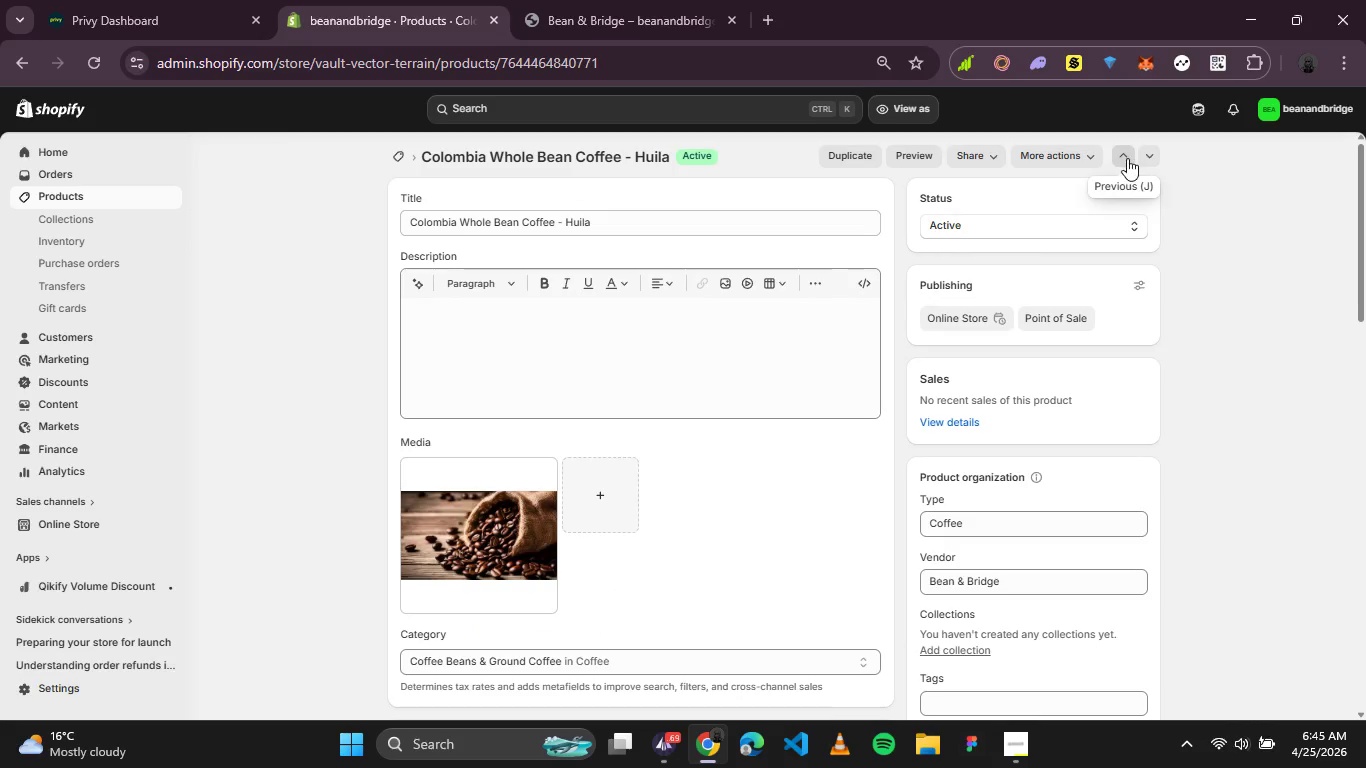 
wait(5.81)
 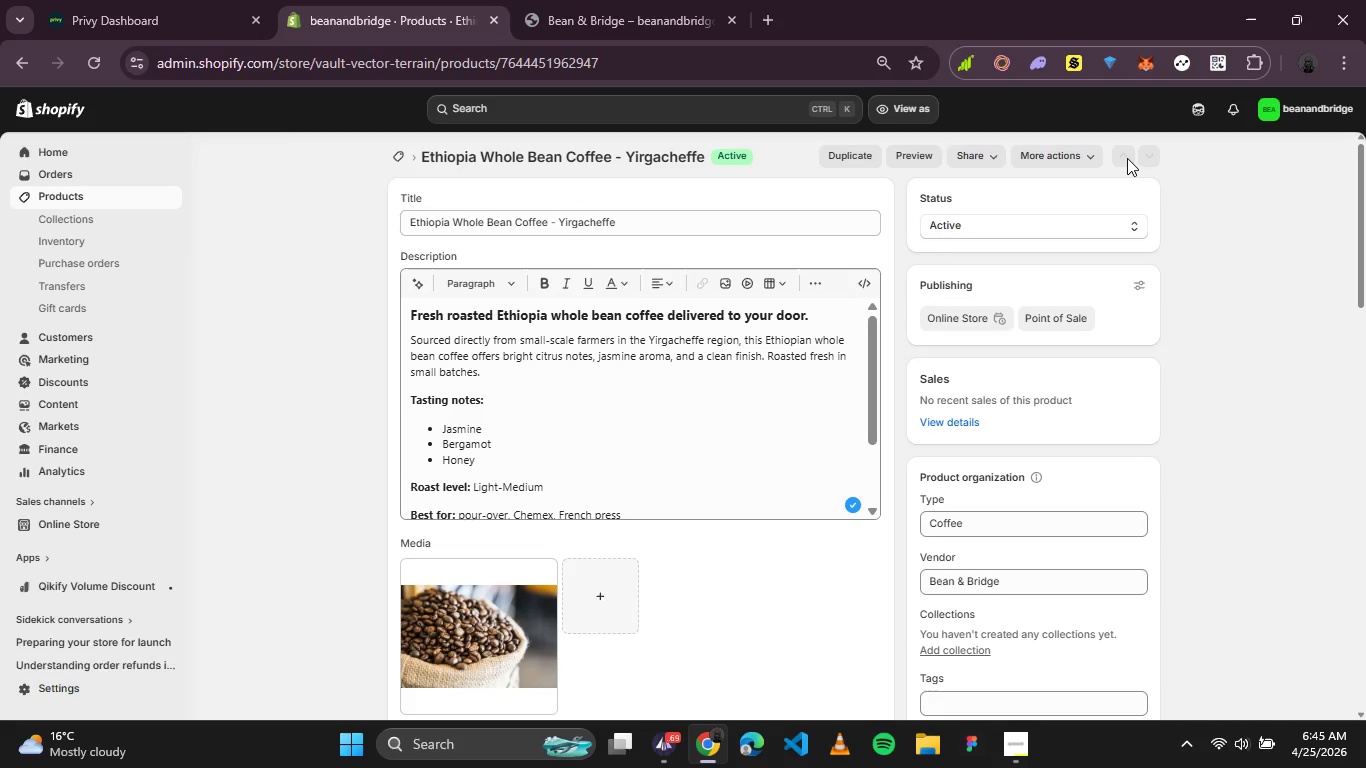 
left_click([1127, 158])
 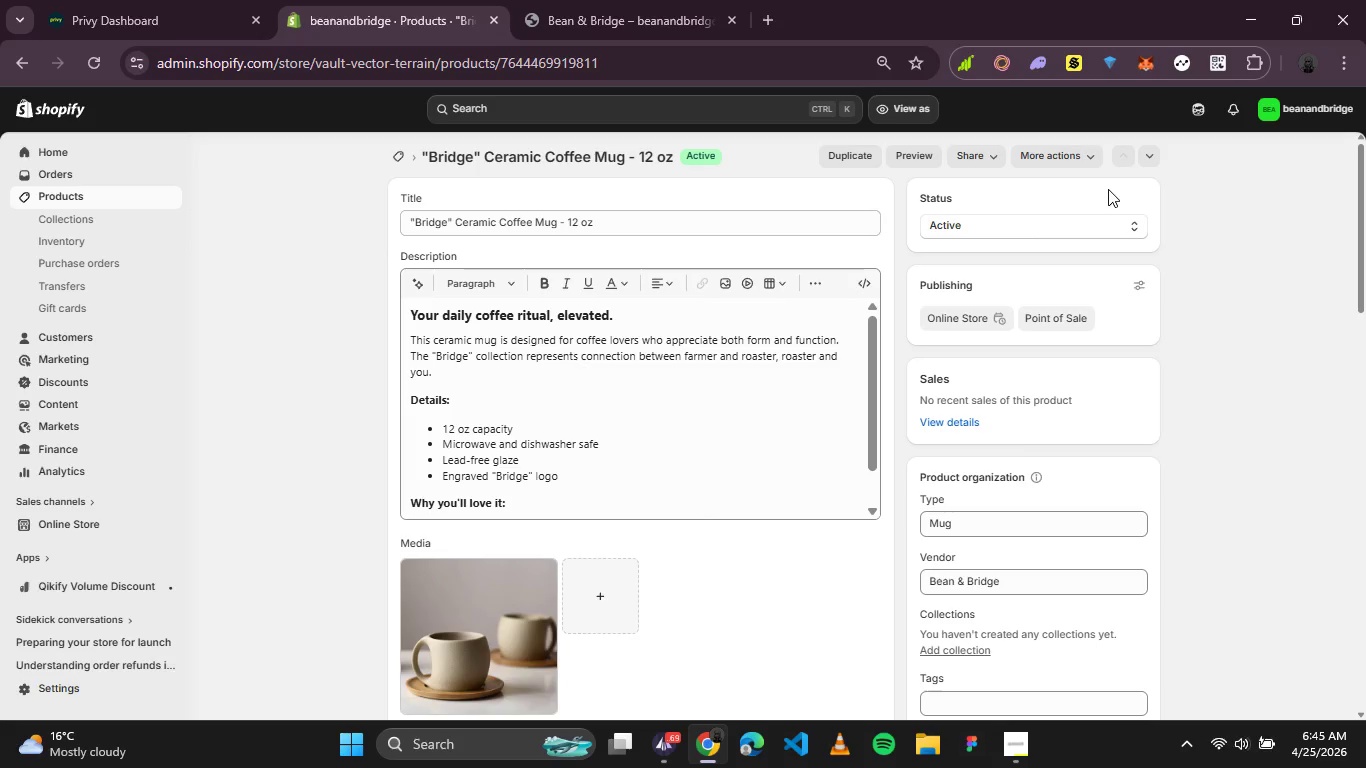 
wait(6.08)
 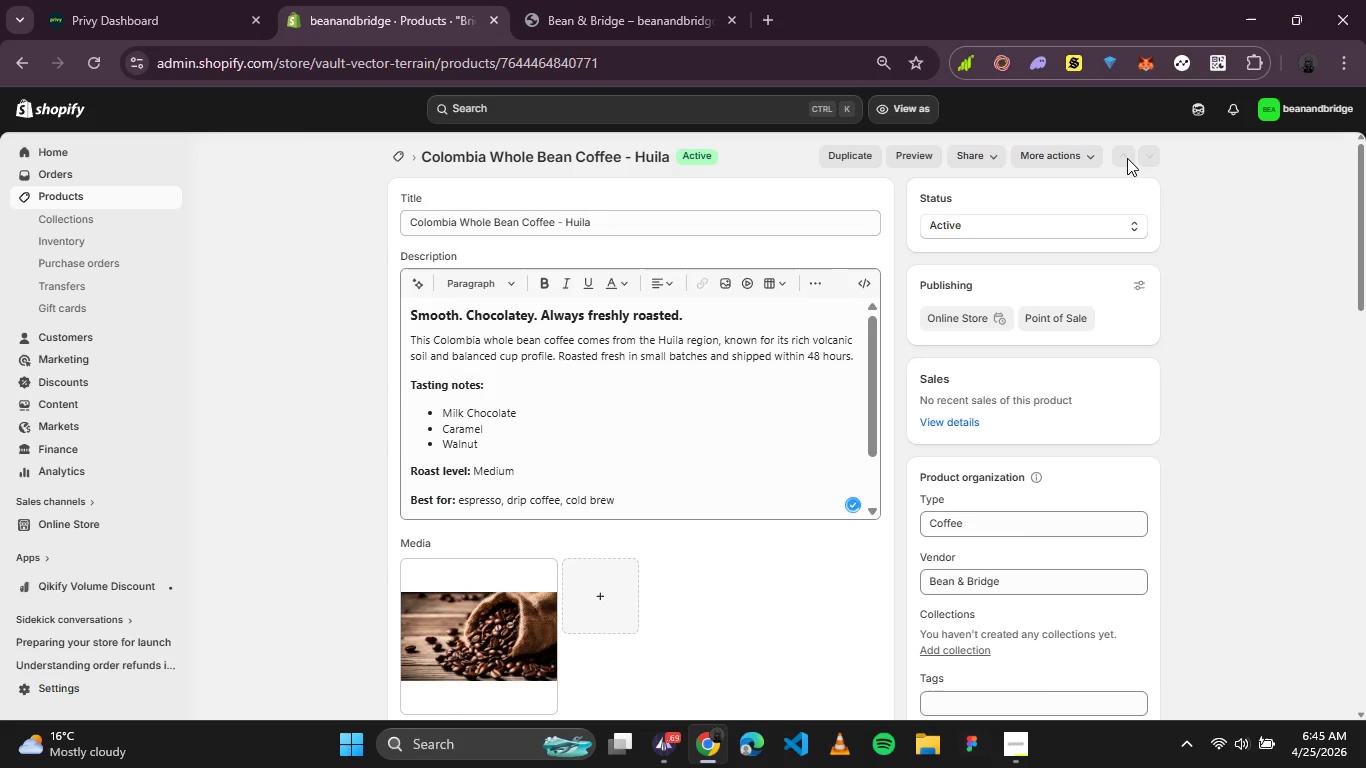 
scroll: coordinate [748, 375], scroll_direction: down, amount: 1.0
 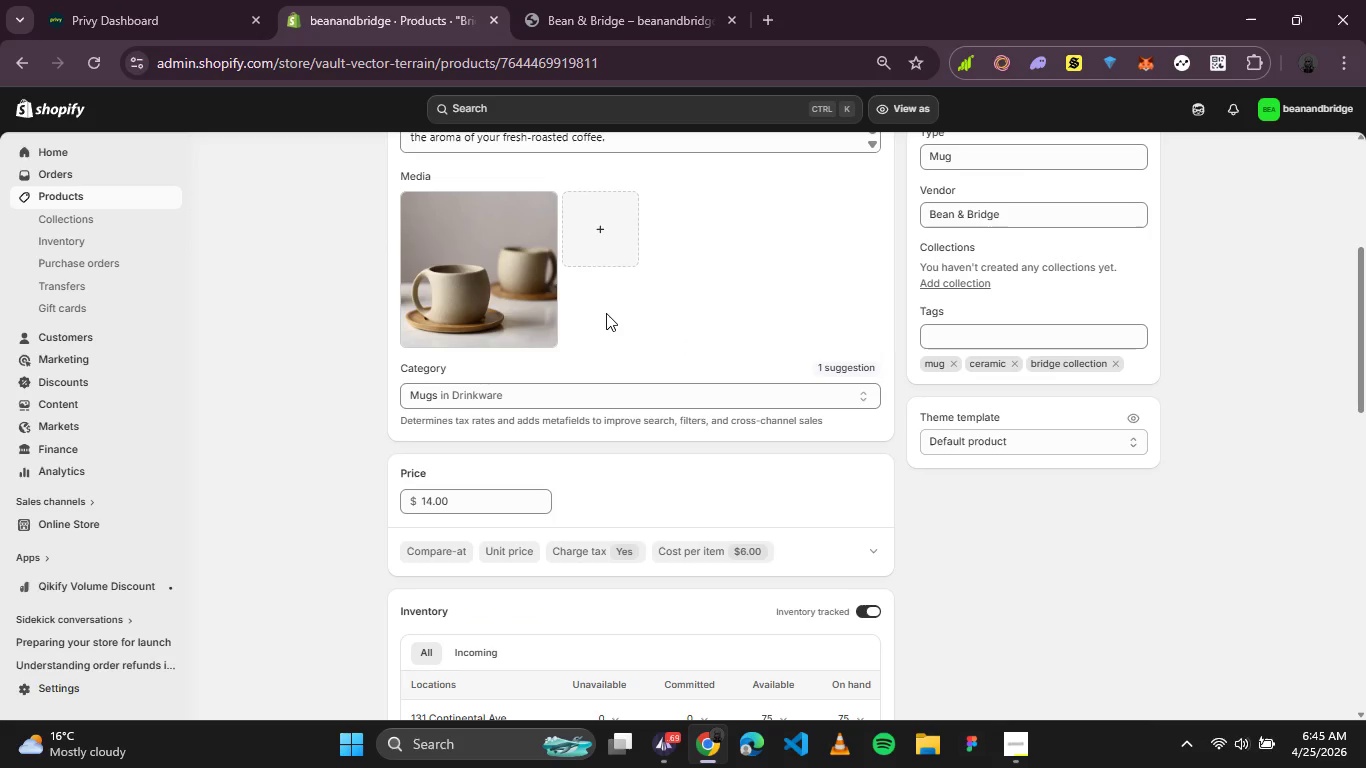 
scroll: coordinate [606, 313], scroll_direction: none, amount: 0.0
 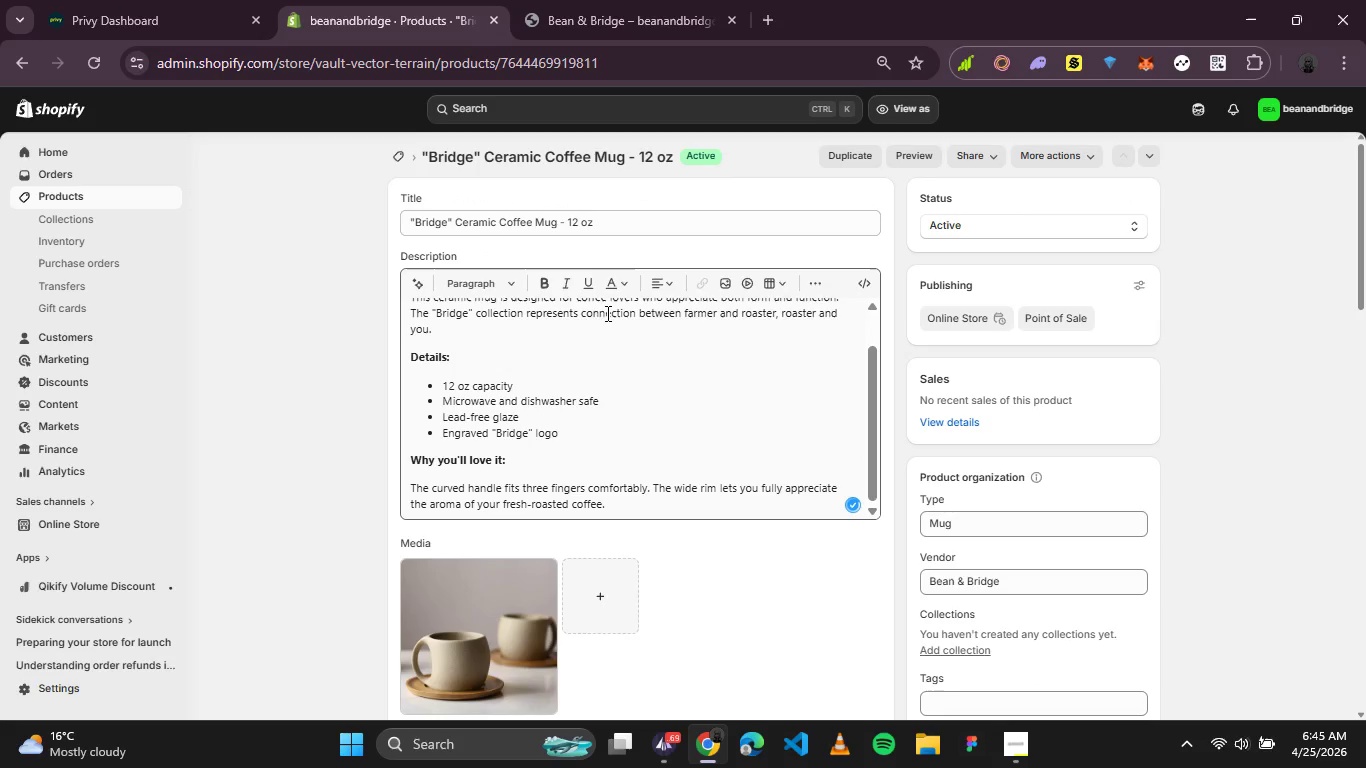 
scroll: coordinate [647, 363], scroll_direction: up, amount: 2.0
 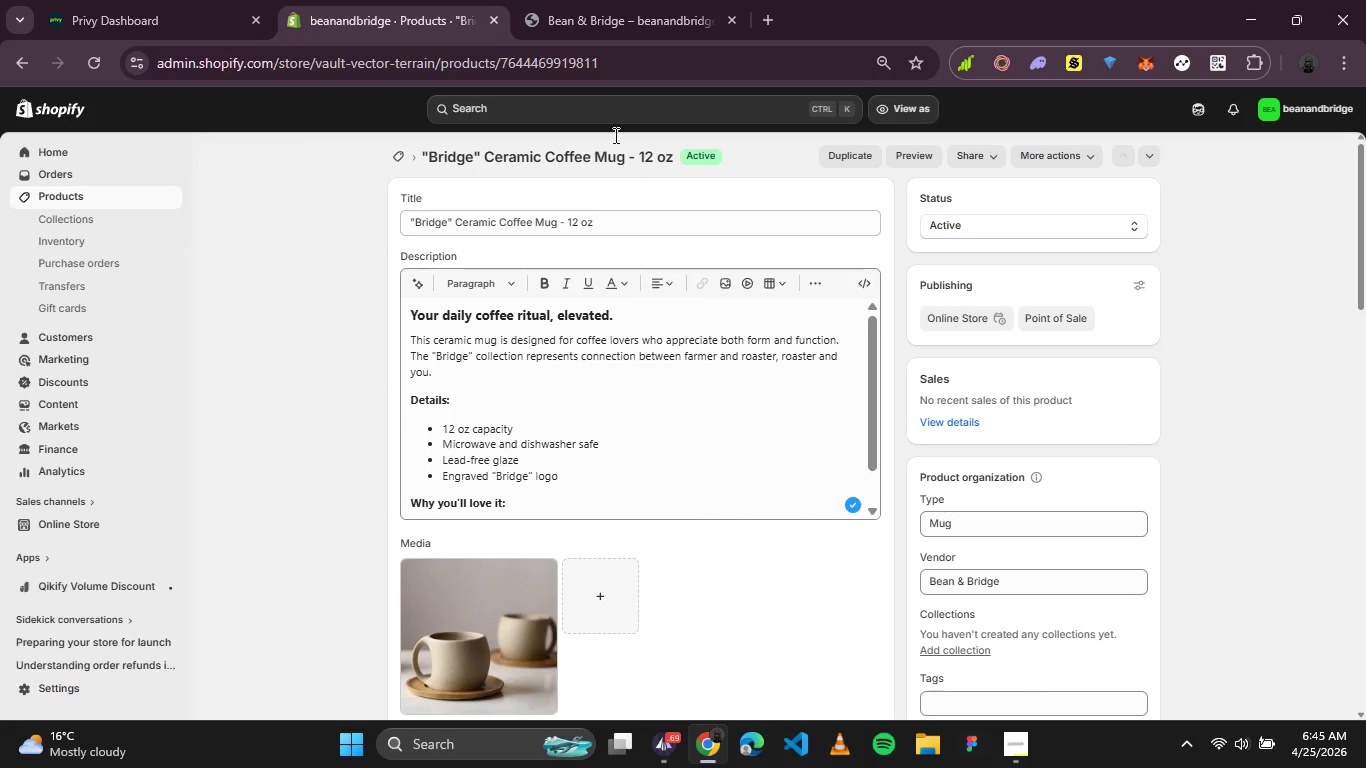 
left_click([580, 0])
 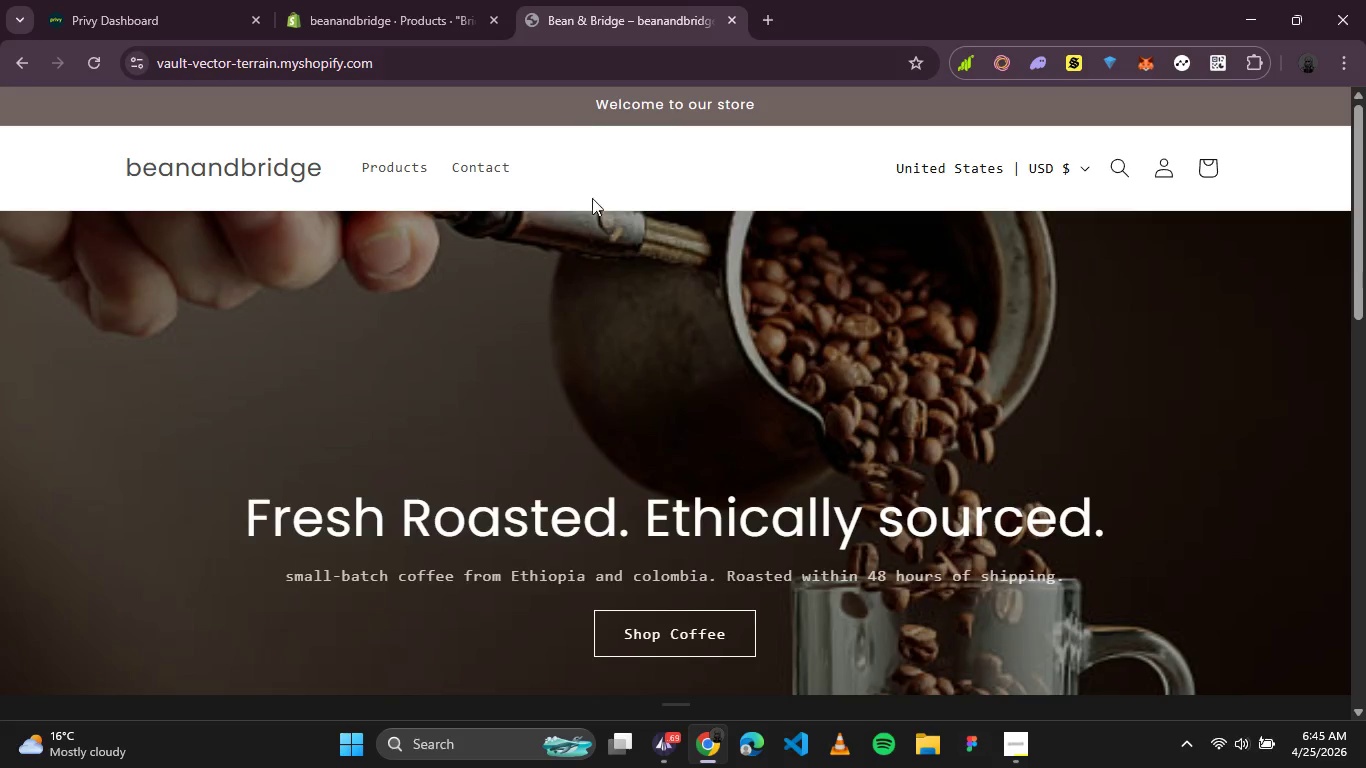 
scroll: coordinate [597, 225], scroll_direction: down, amount: 8.0
 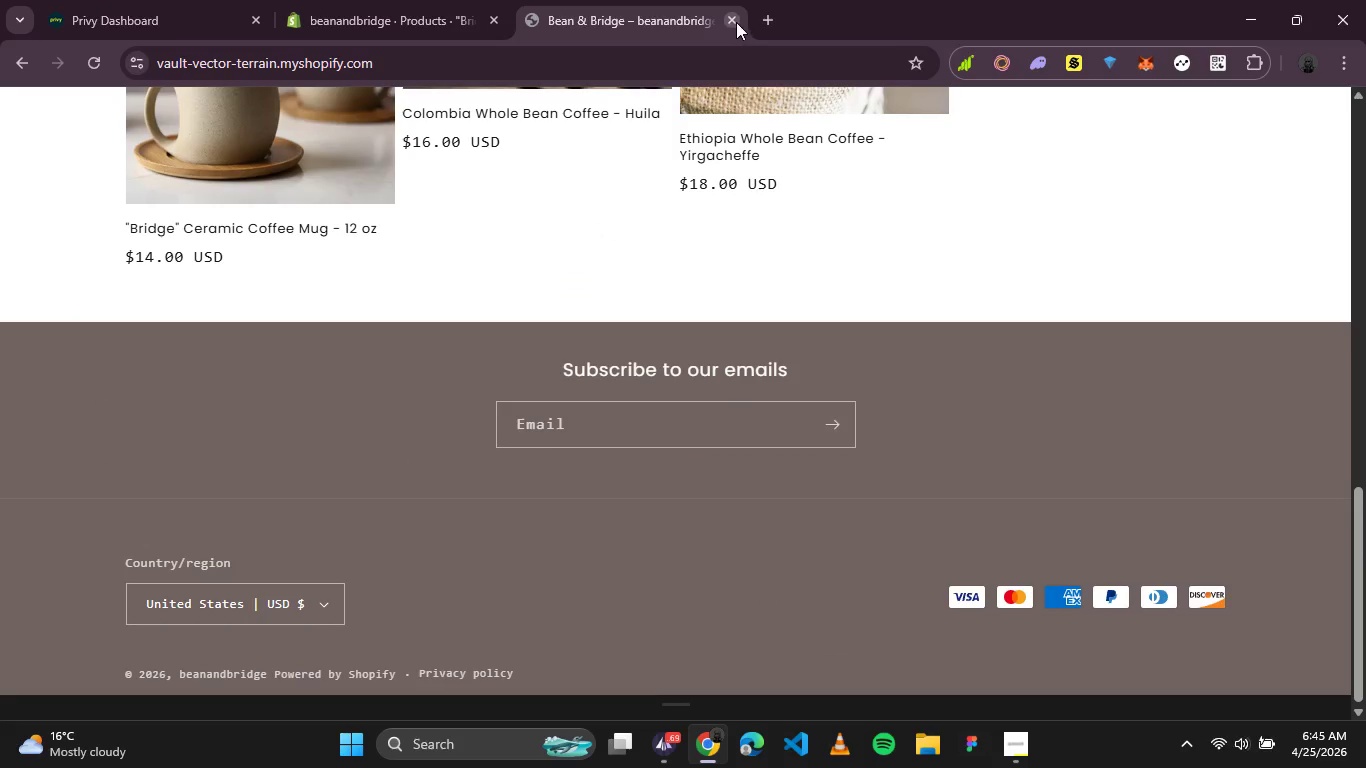 
left_click([736, 21])
 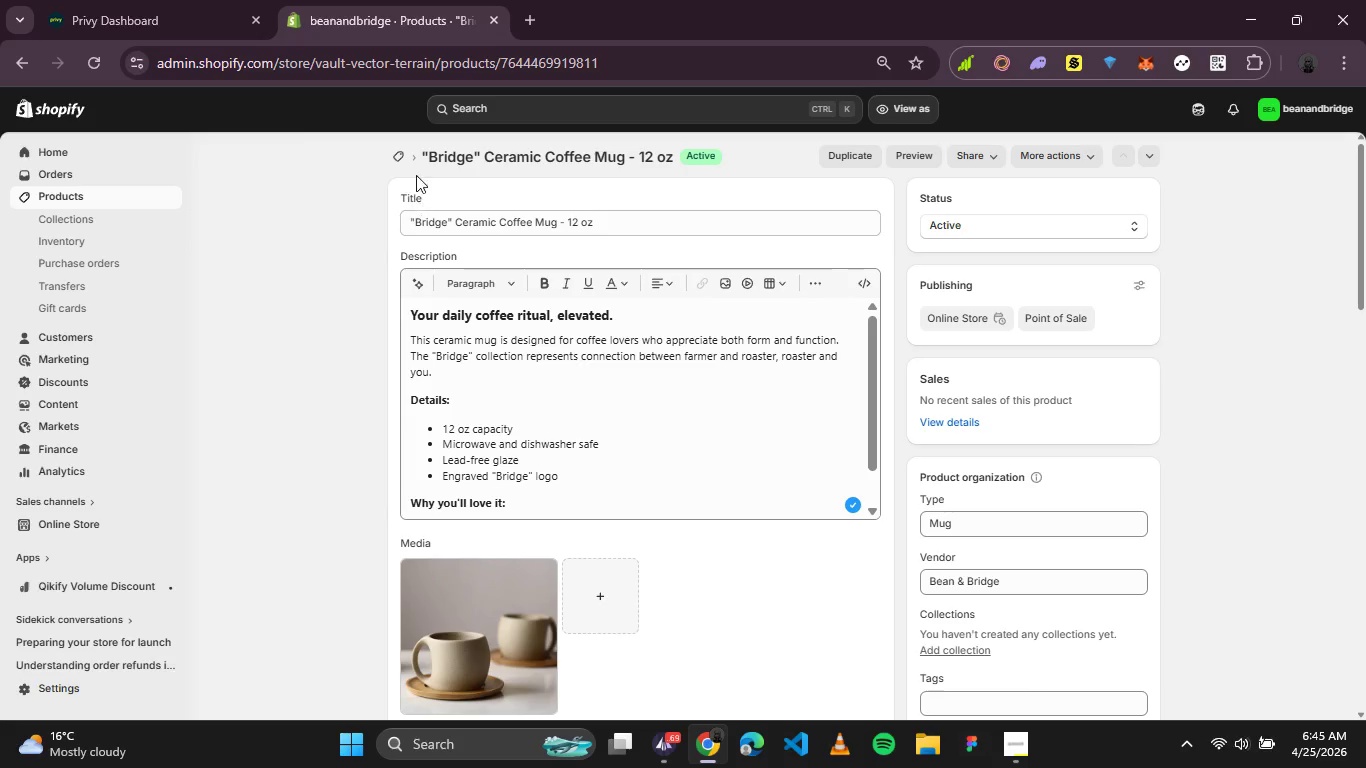 
left_click([400, 151])
 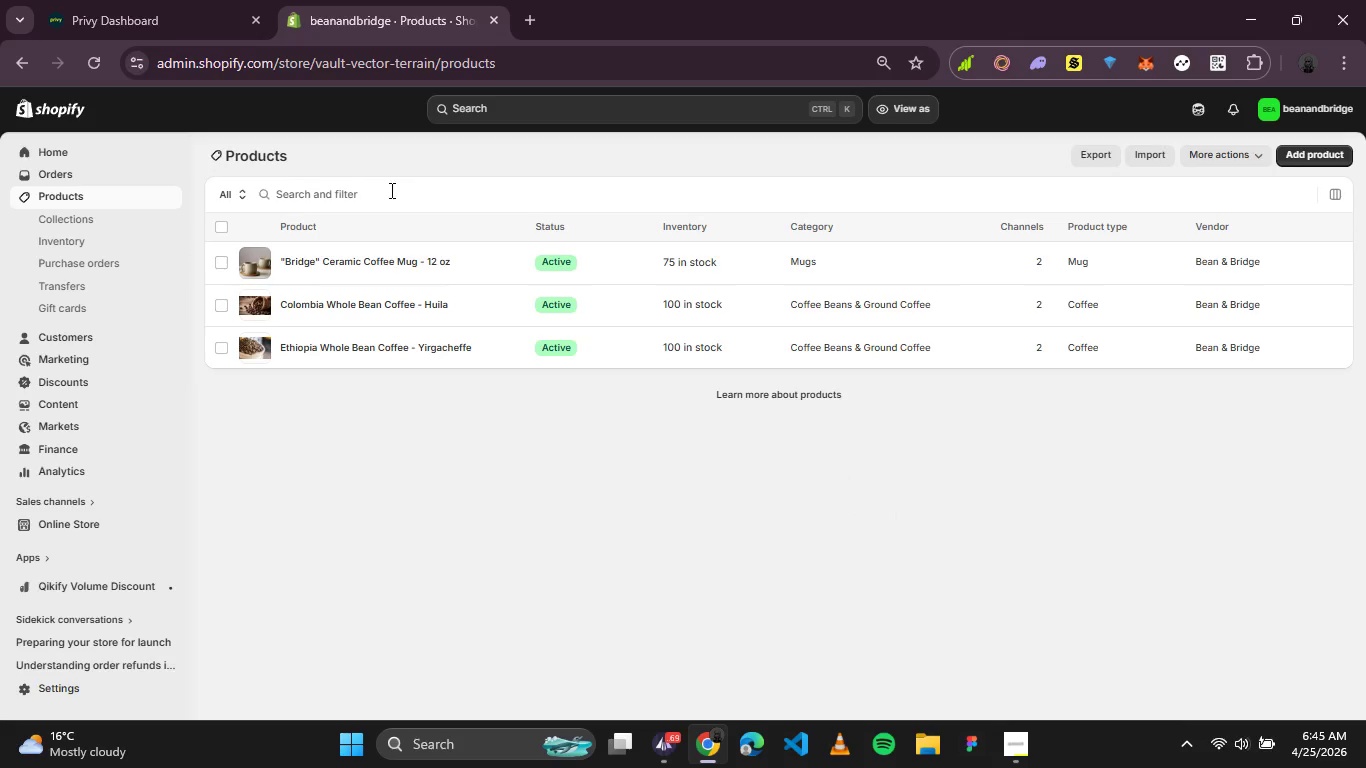 
wait(5.02)
 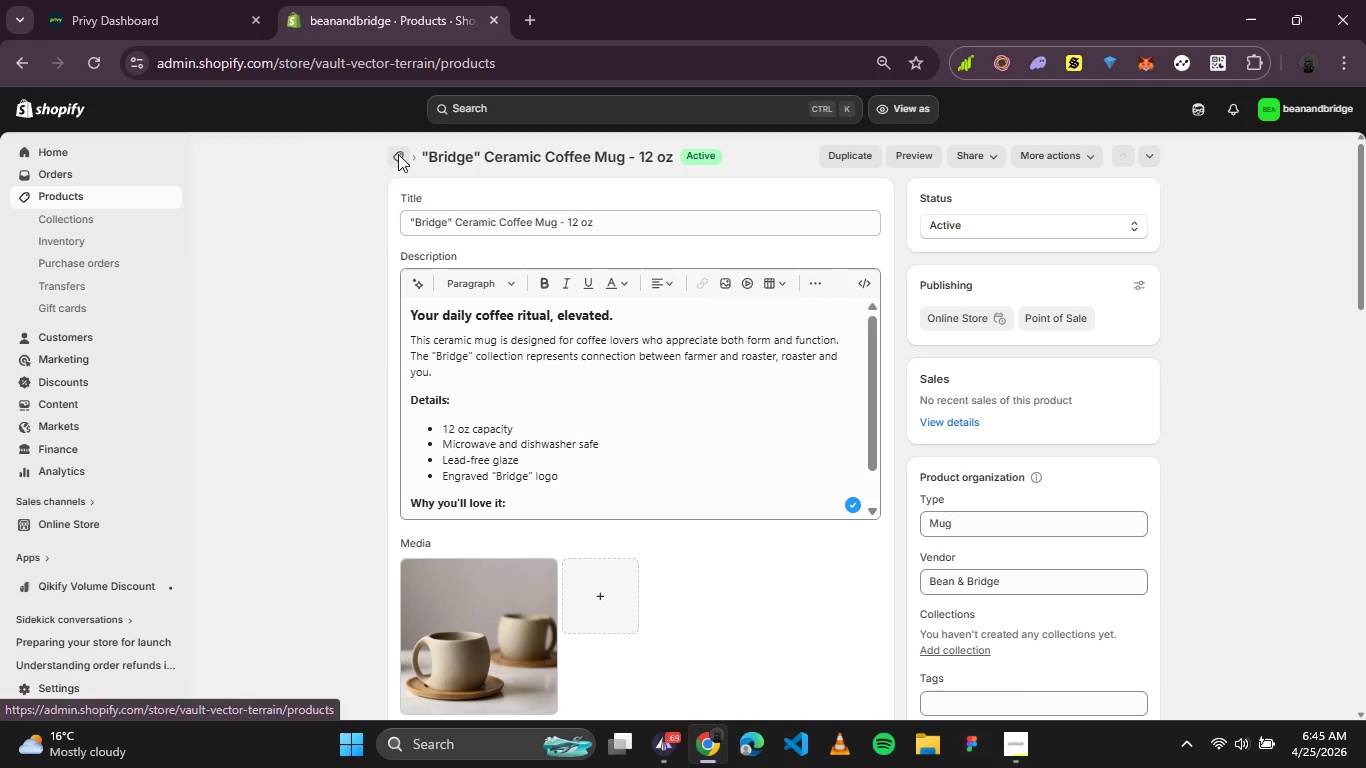 
left_click([344, 265])
 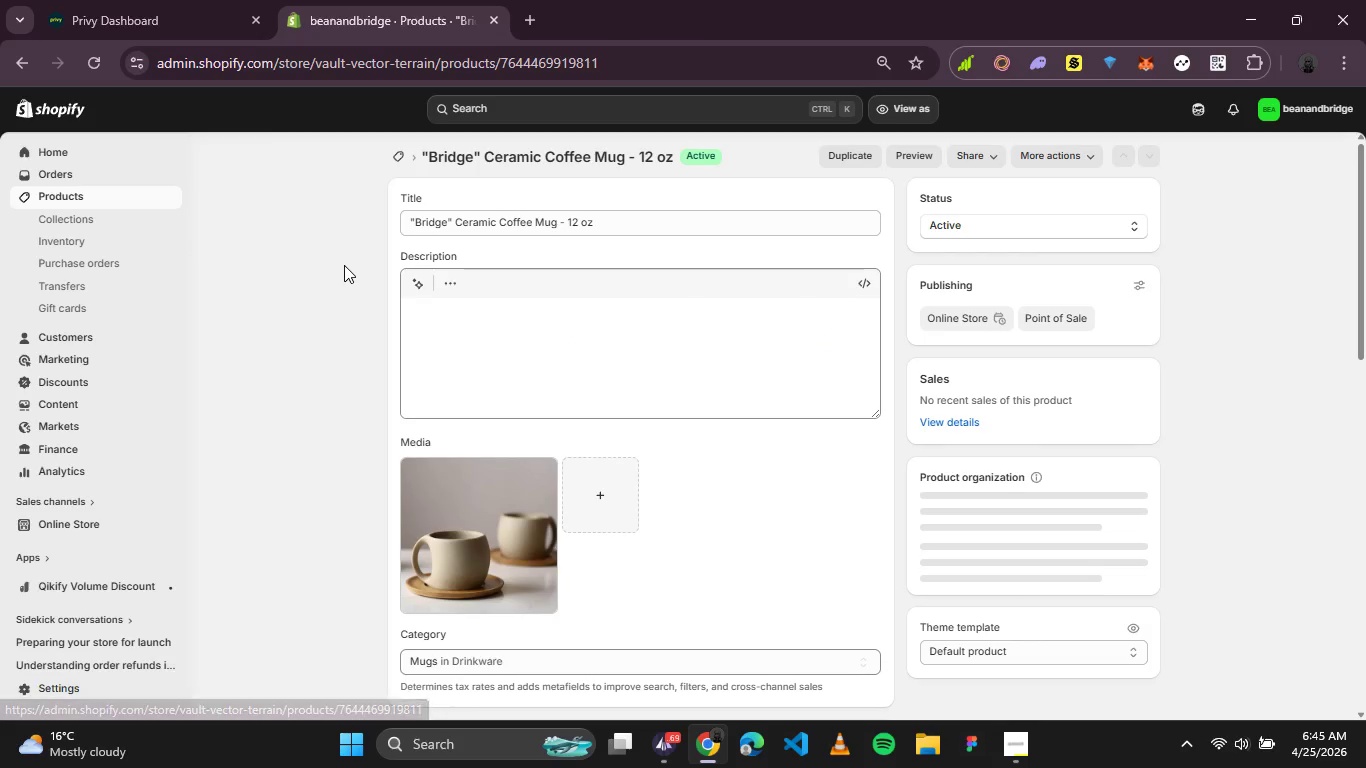 
scroll: coordinate [671, 371], scroll_direction: down, amount: 2.0
 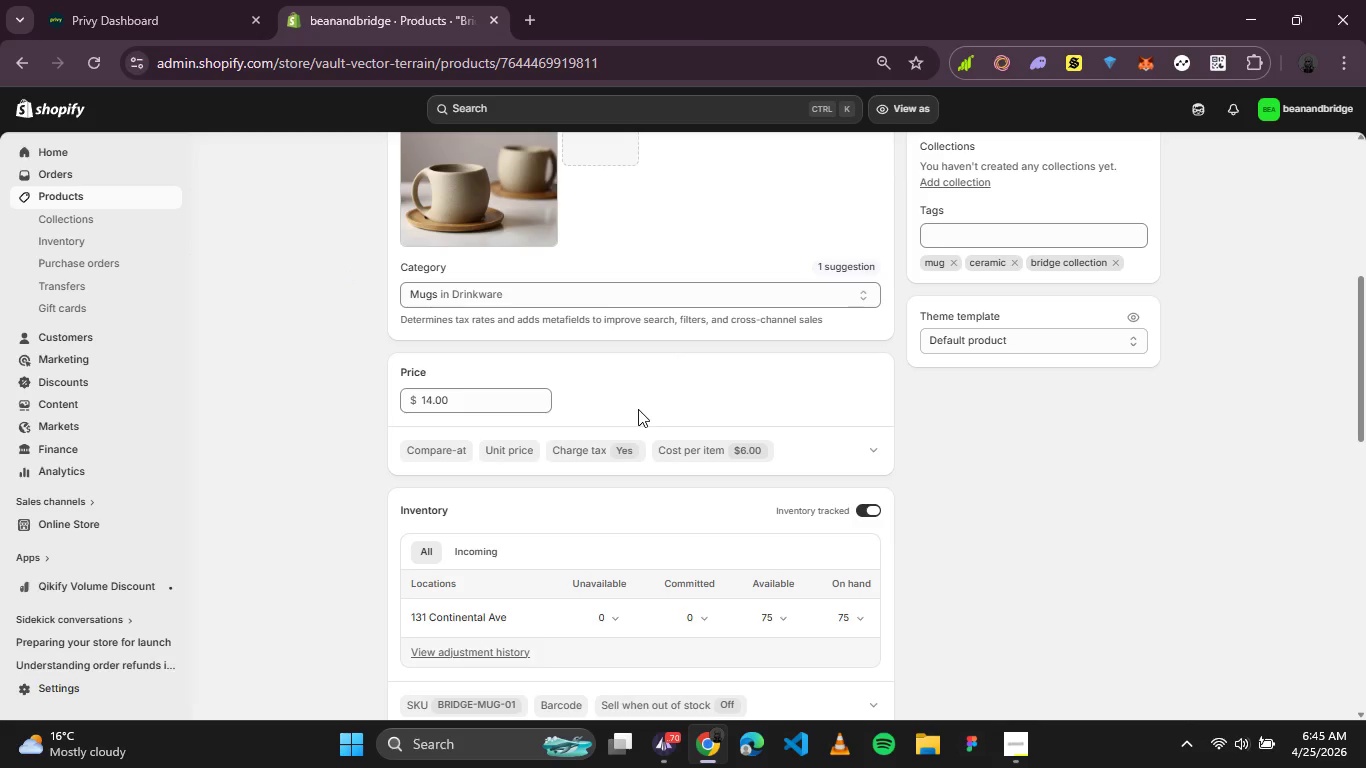 
left_click([714, 449])
 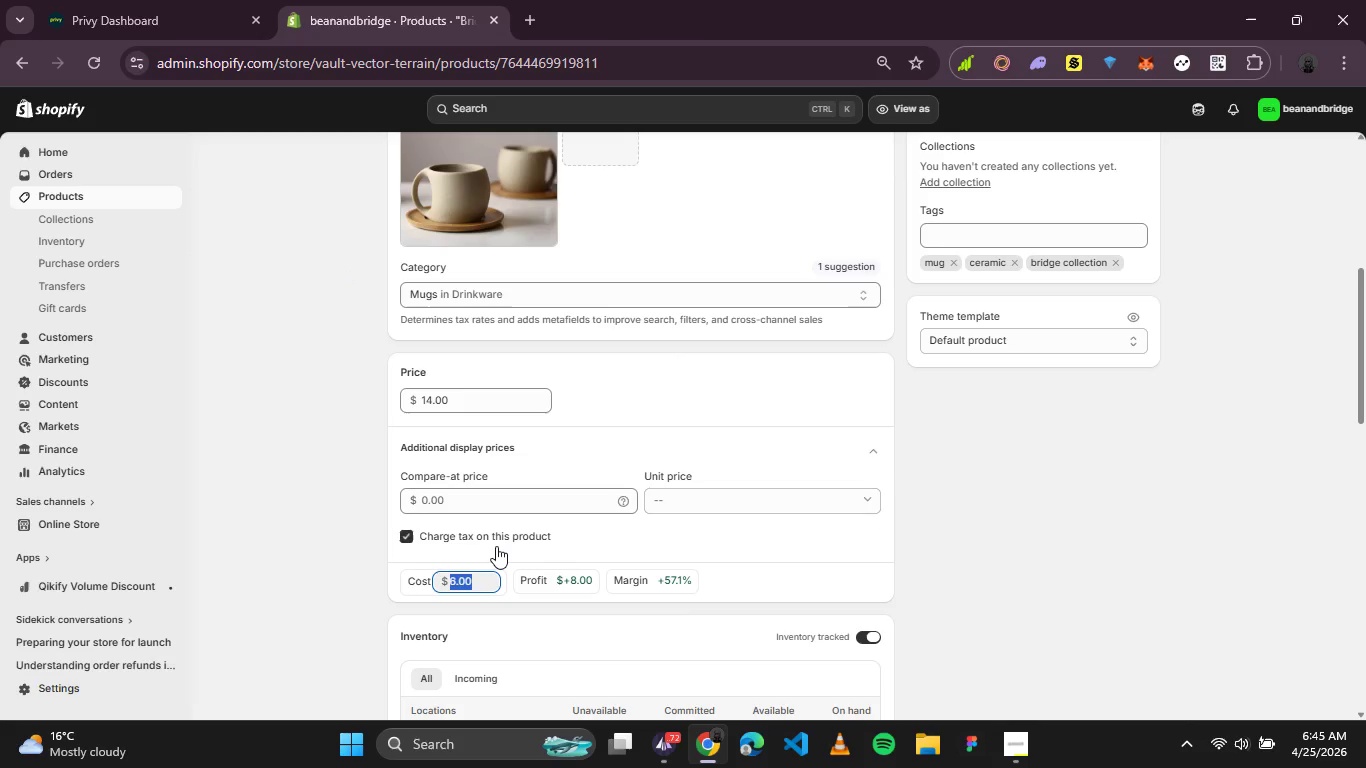 
key(Backspace)
 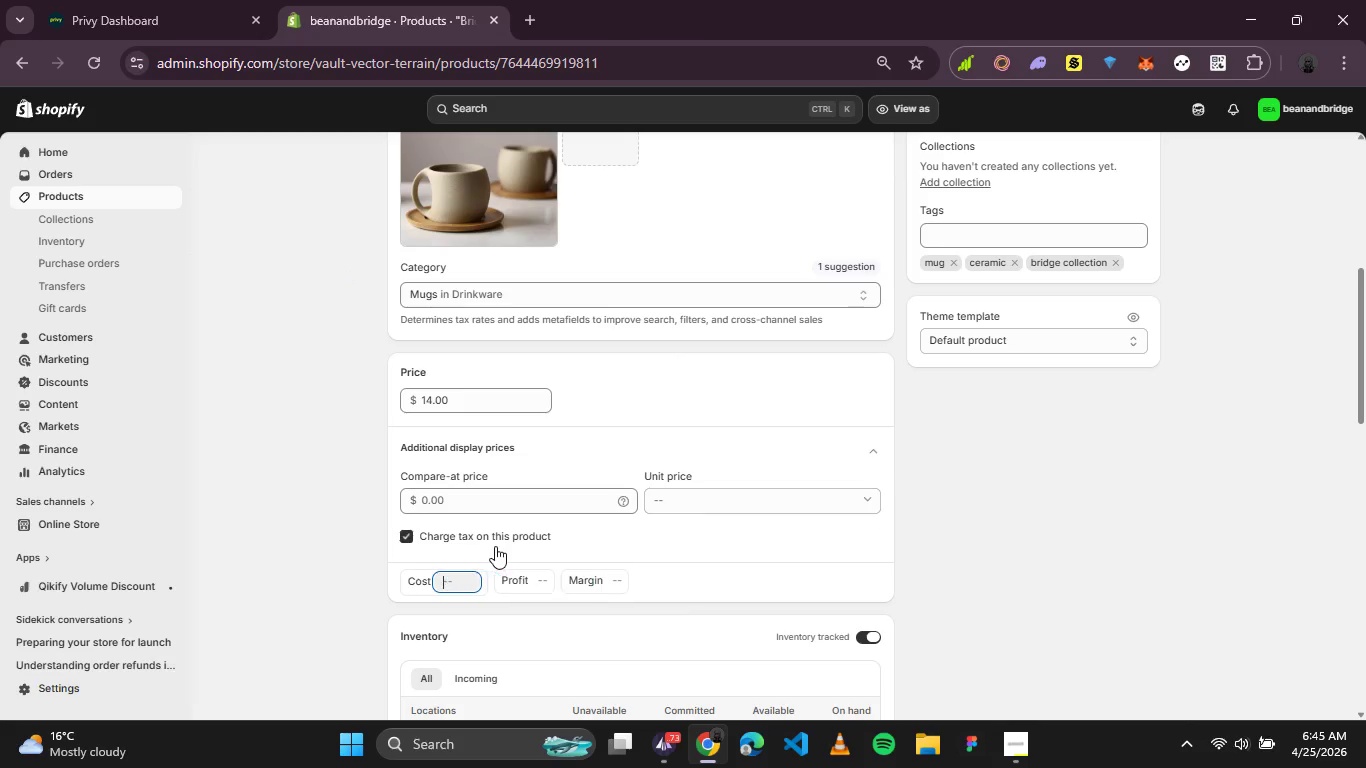 
key(Backspace)
 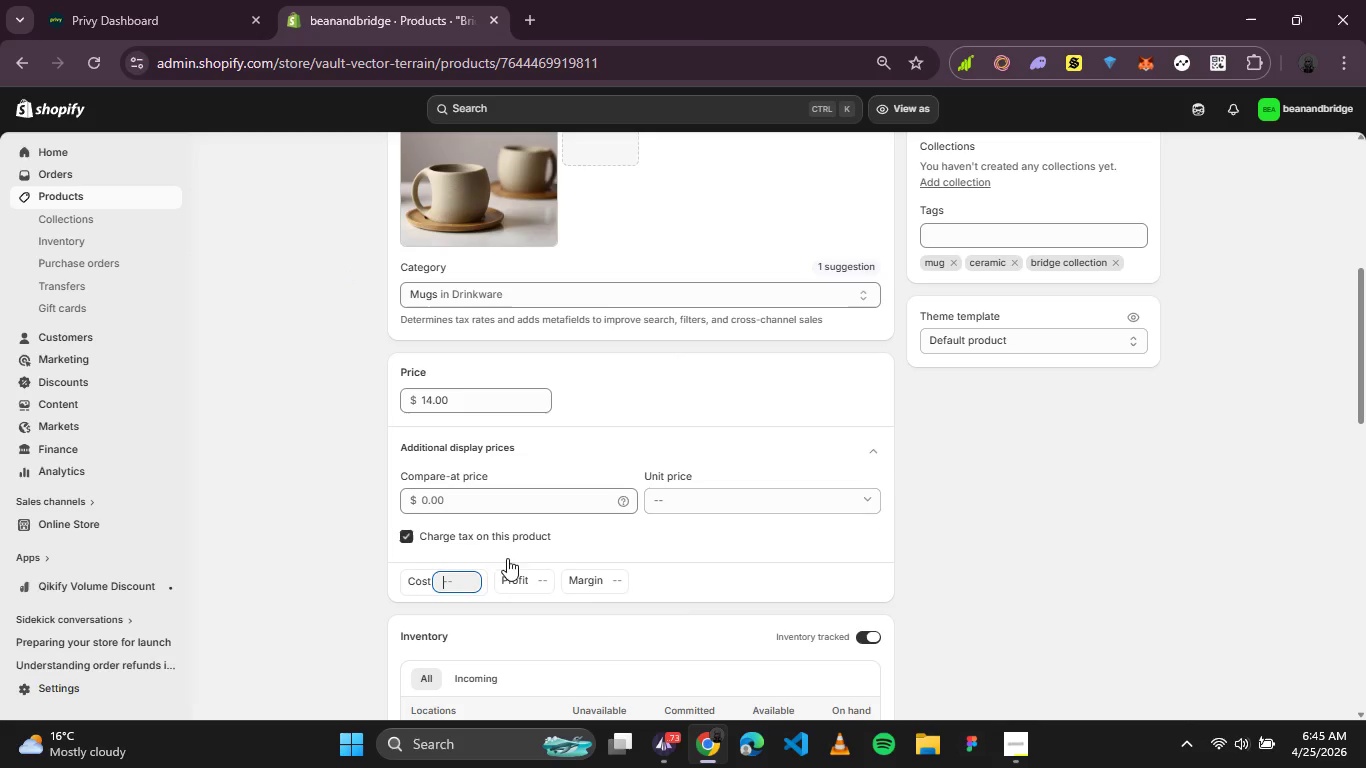 
key(Backspace)
 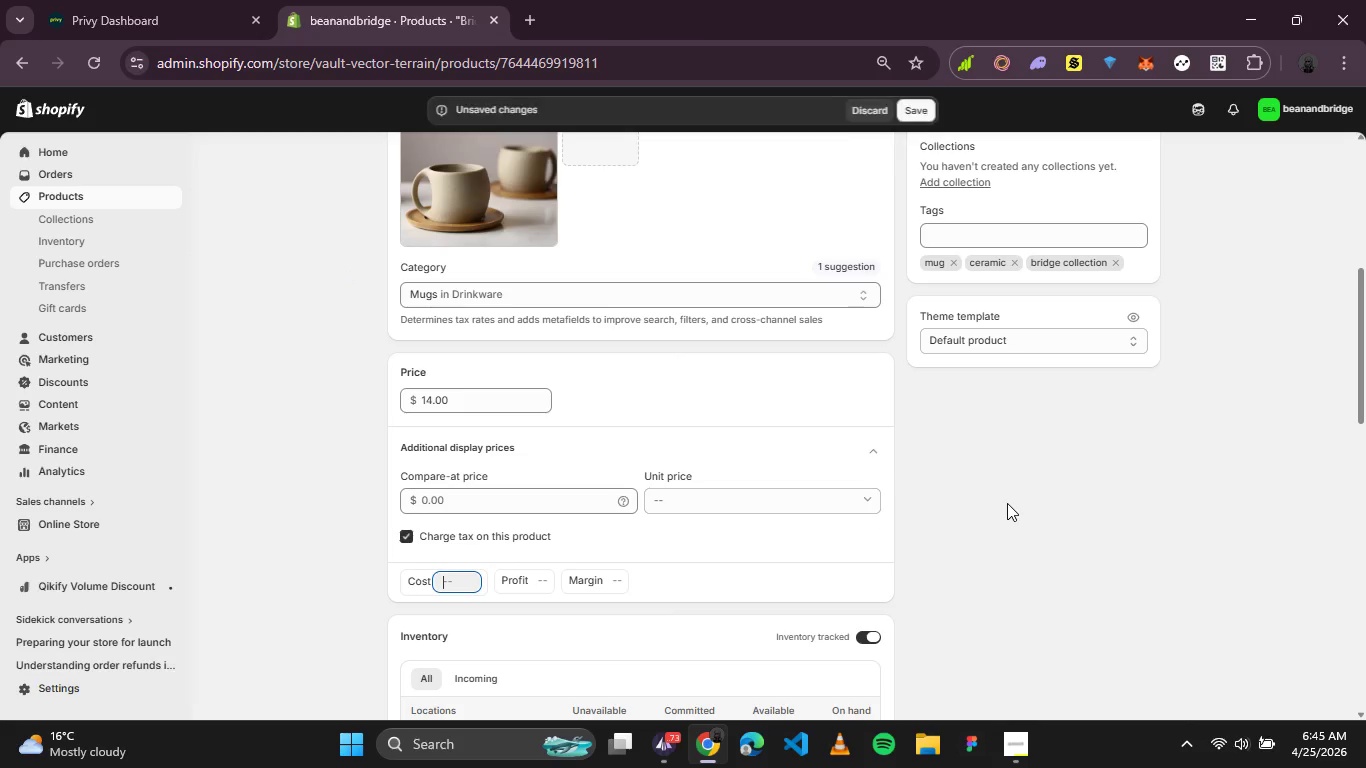 
left_click([1007, 503])
 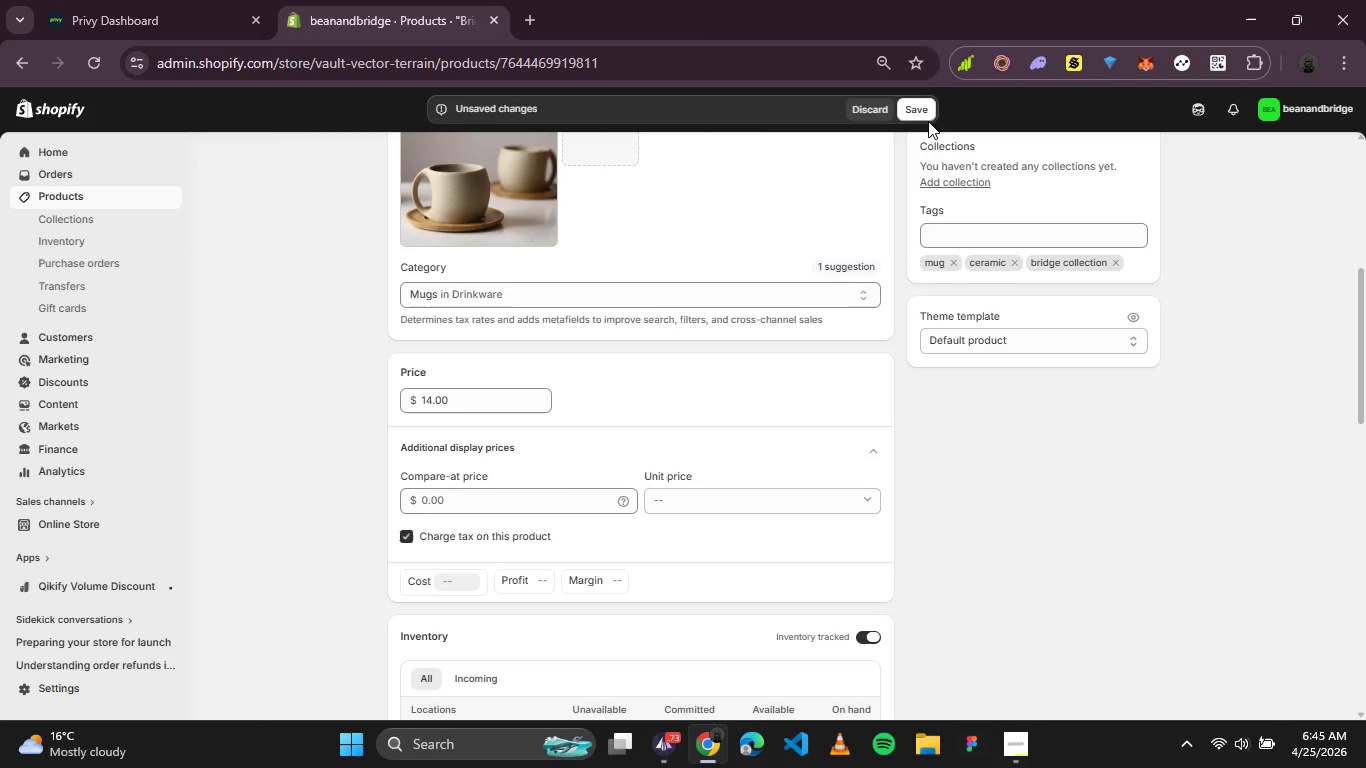 
double_click([929, 116])